 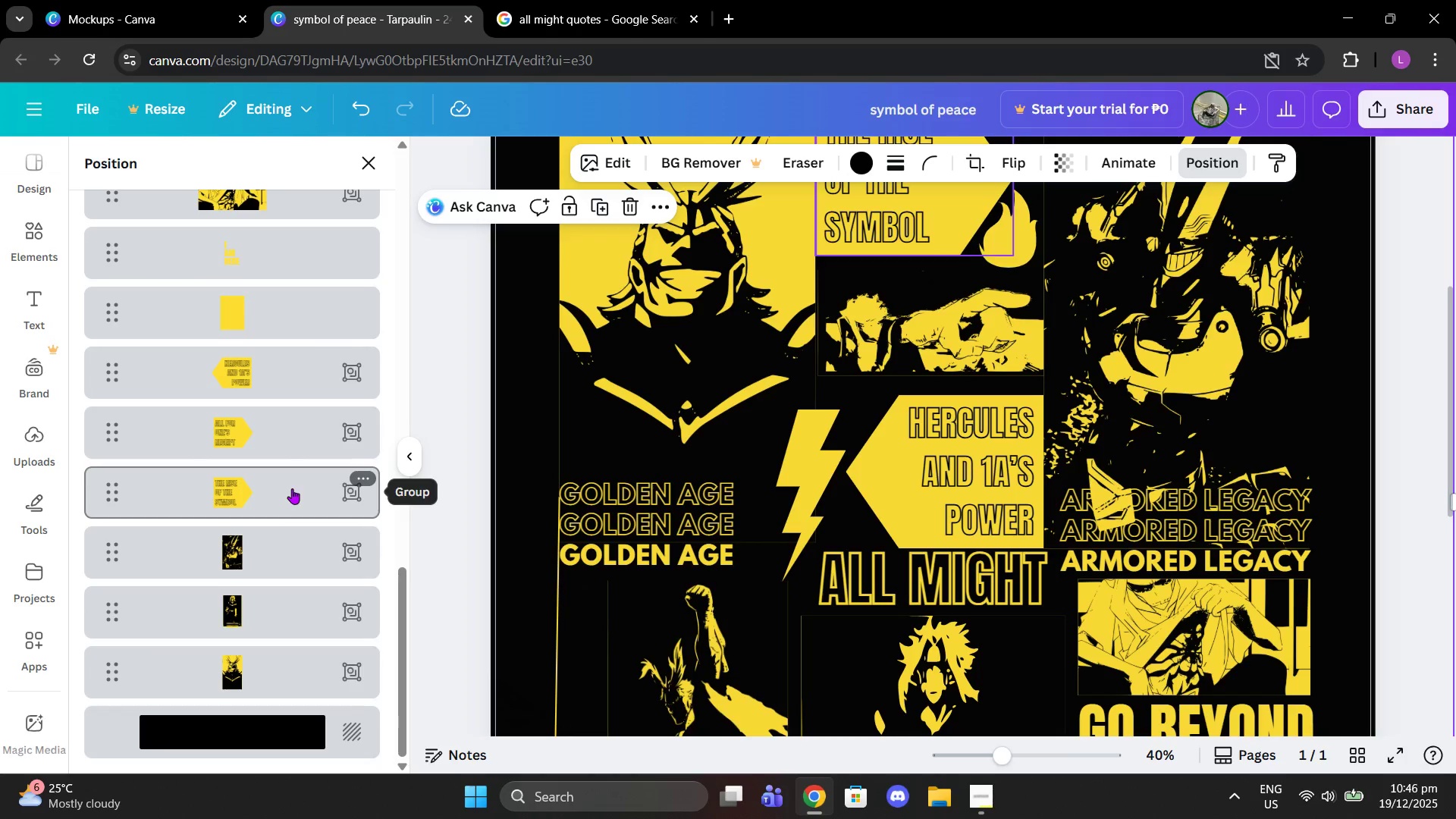 
scroll: coordinate [258, 410], scroll_direction: up, amount: 9.0
 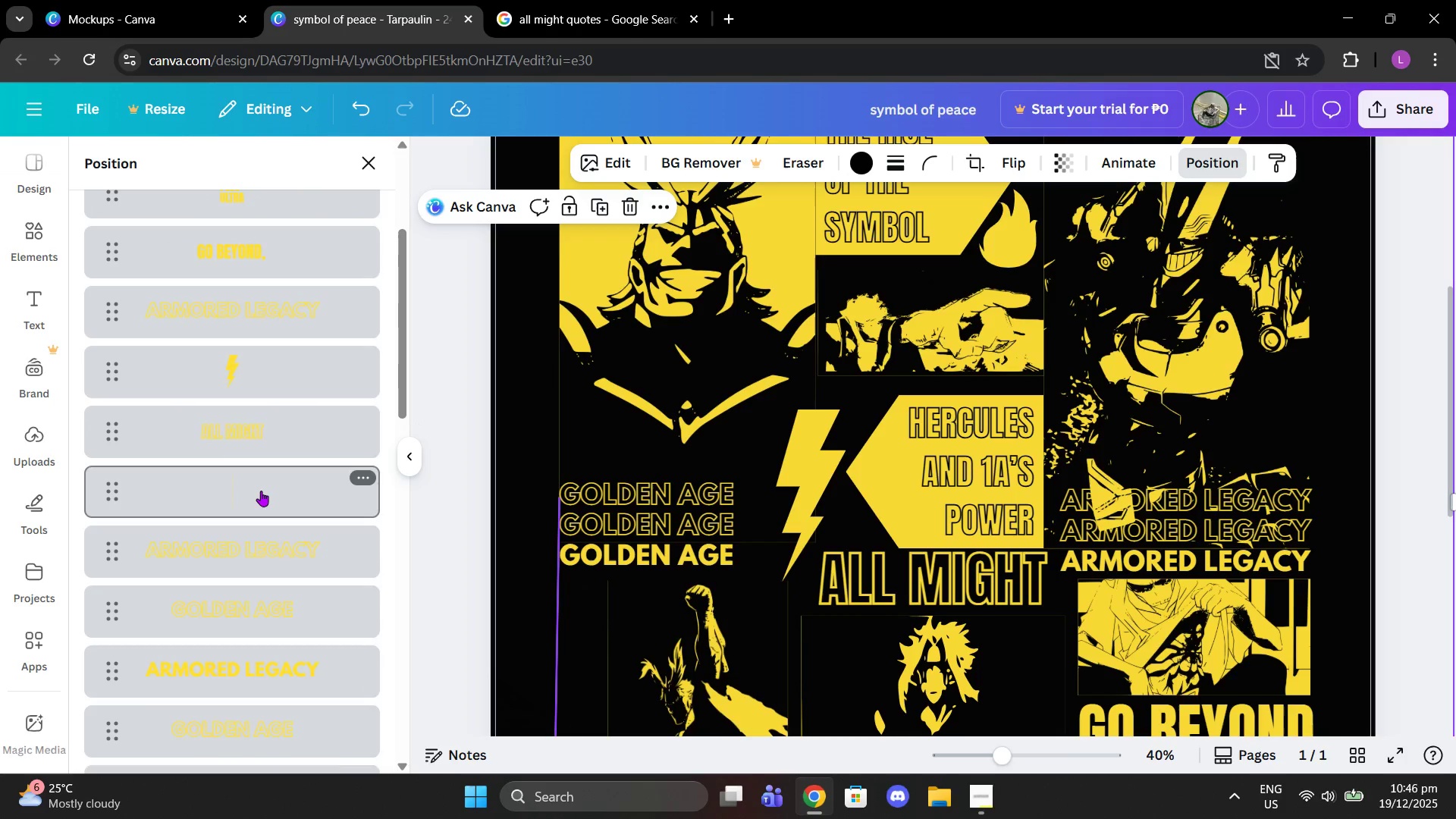 
left_click([261, 491])
 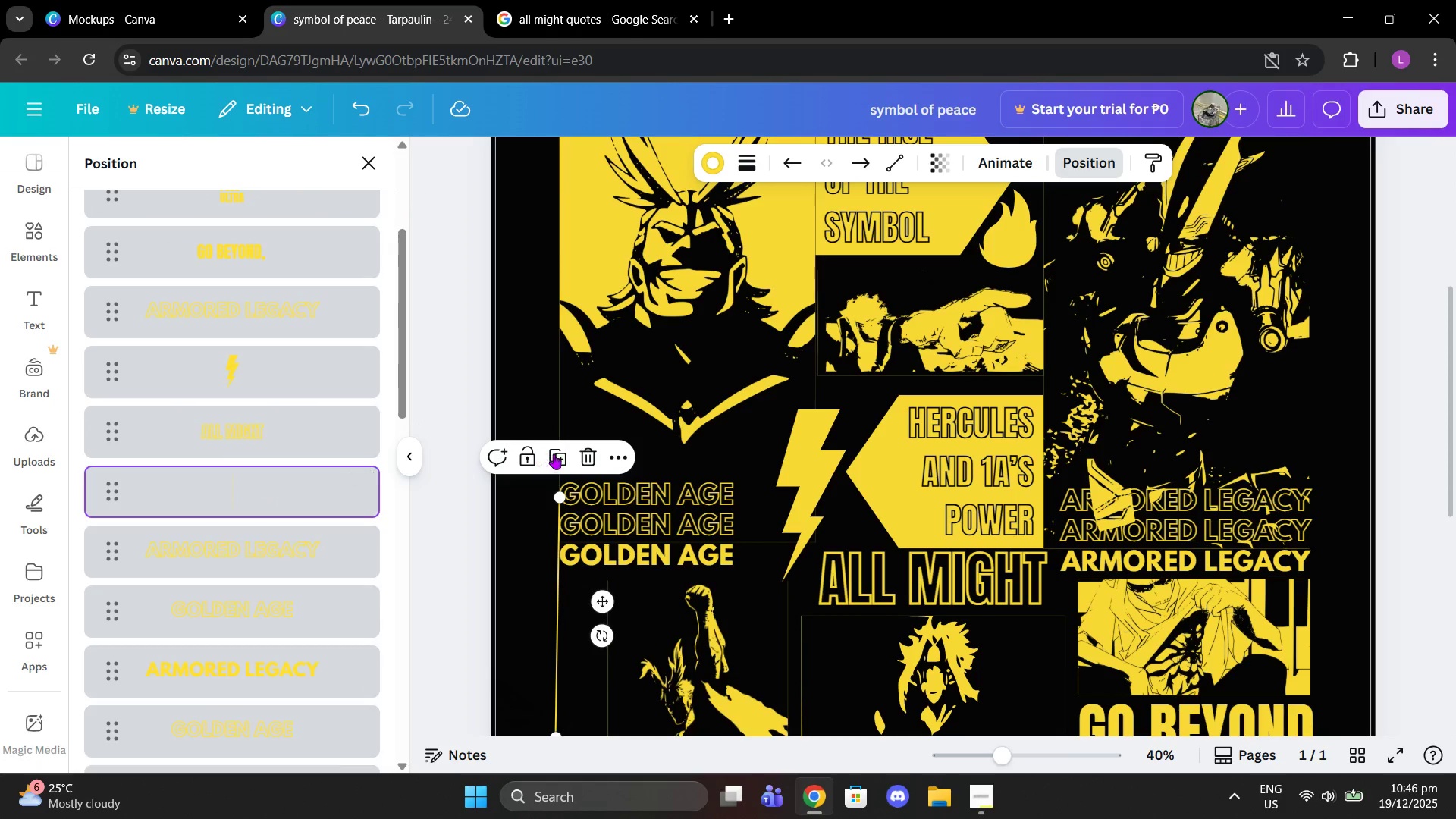 
left_click([588, 453])
 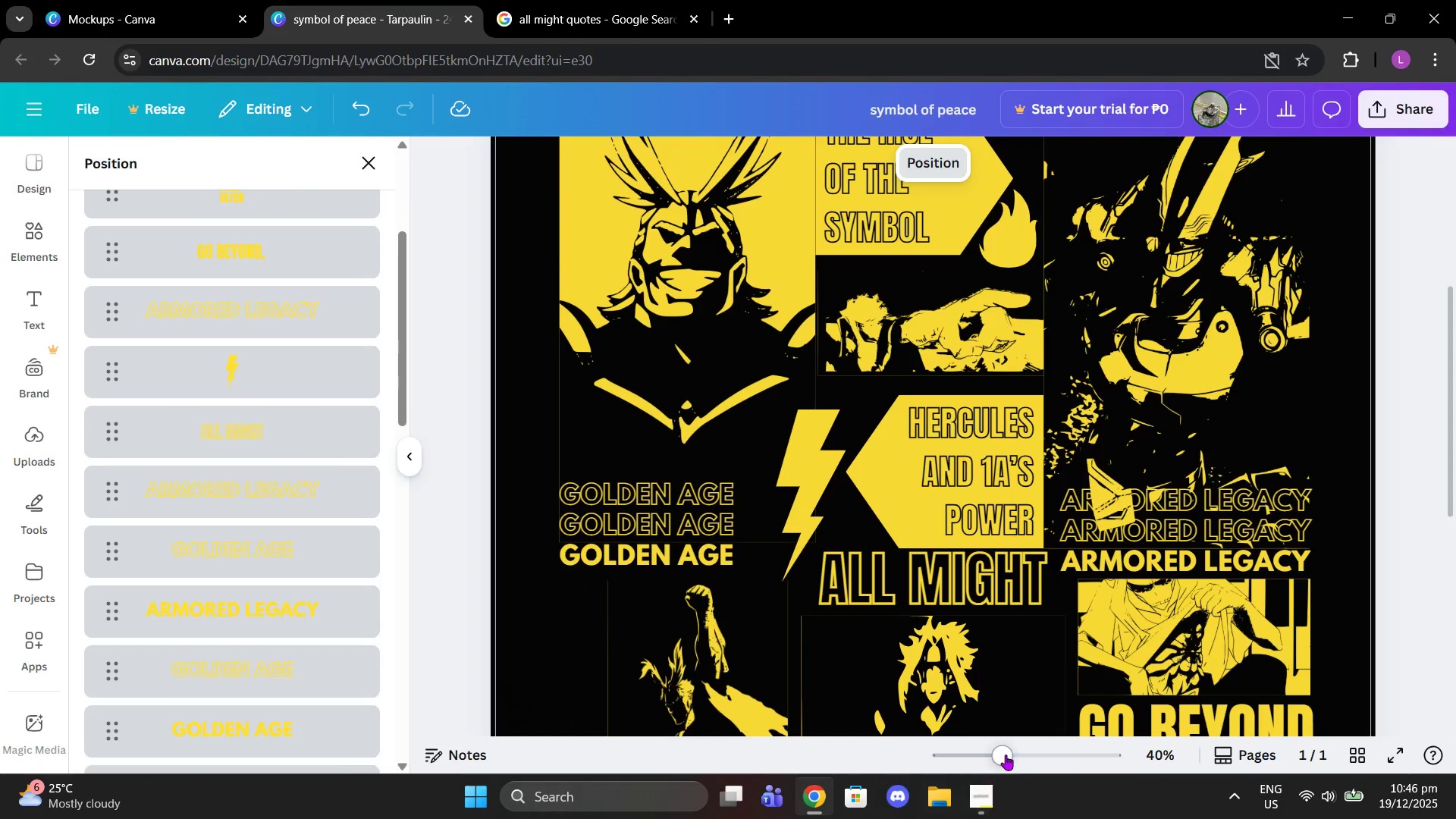 
left_click_drag(start_coordinate=[1006, 755], to_coordinate=[967, 752])
 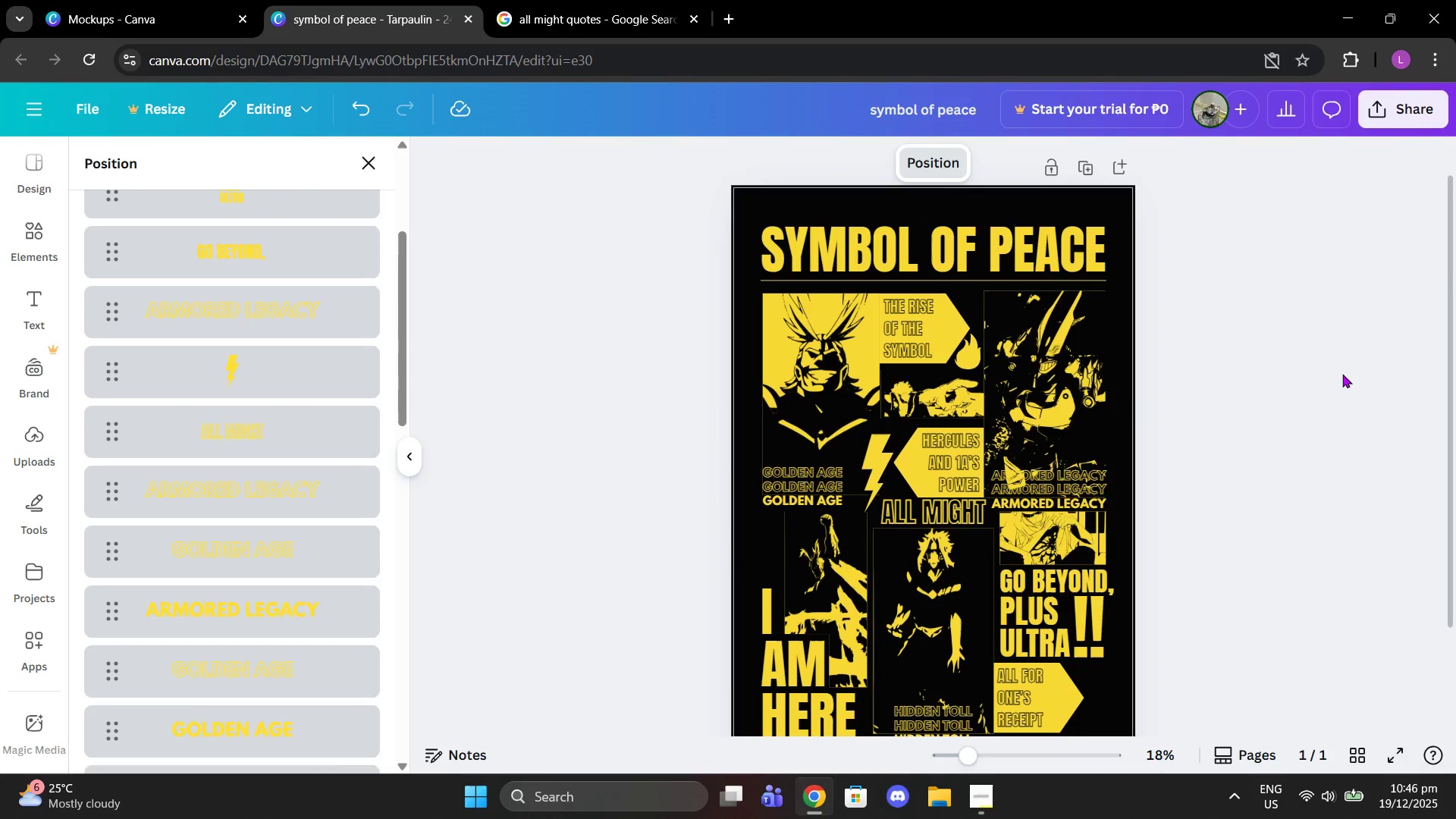 
left_click([1342, 374])